 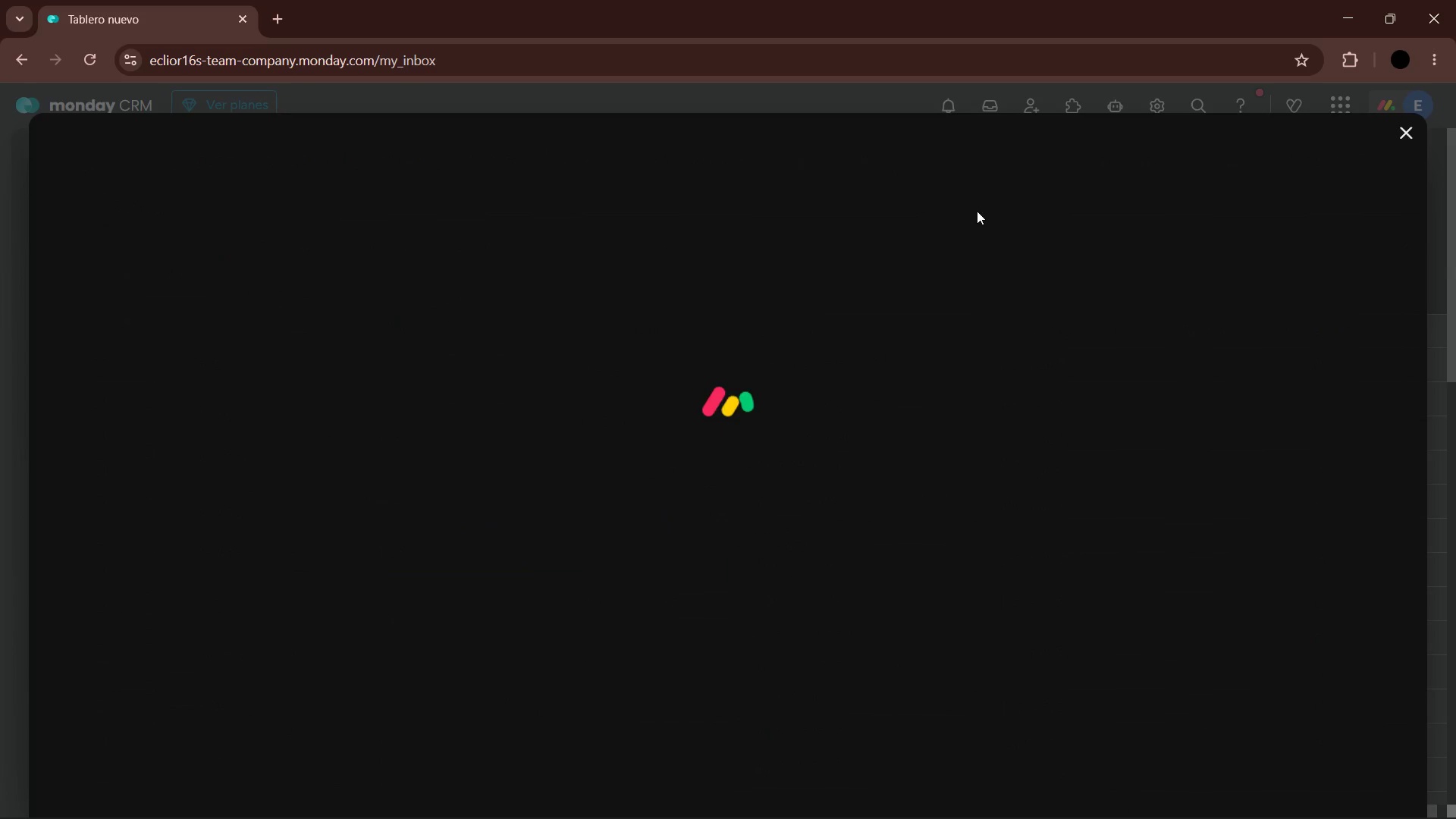 
scroll: coordinate [928, 629], scroll_direction: down, amount: 6.0
 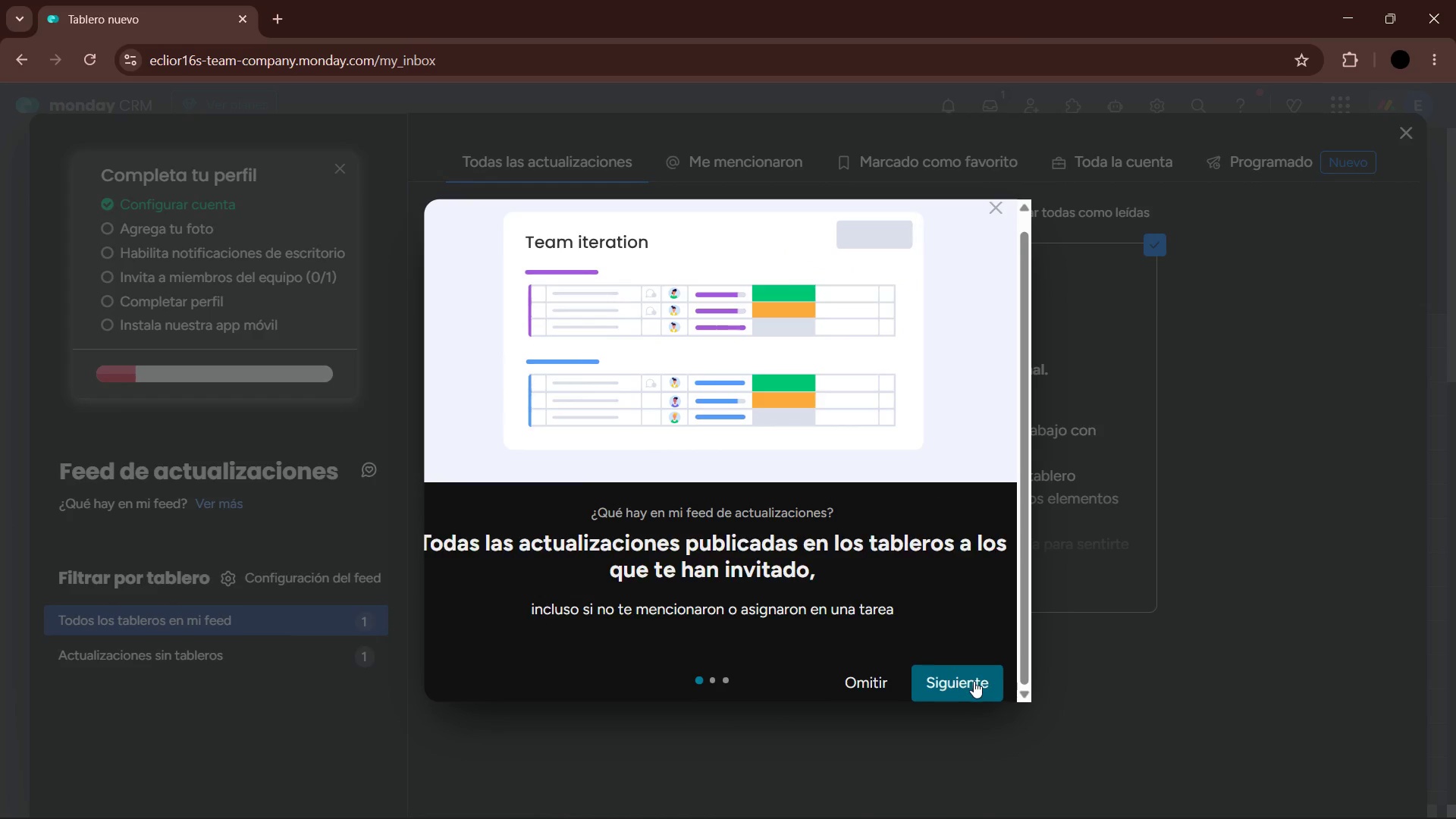 
double_click([974, 681])
 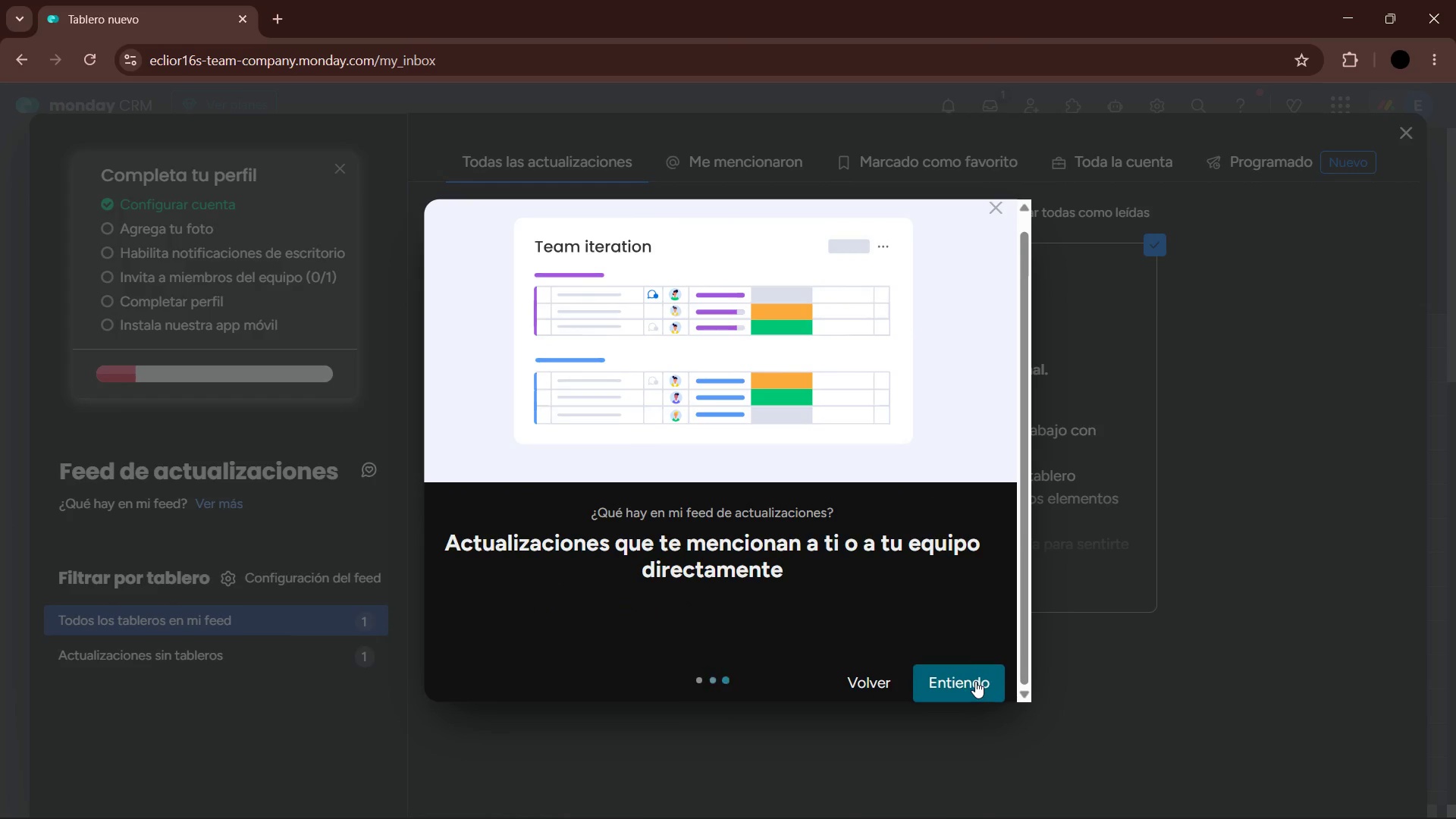 
triple_click([975, 681])
 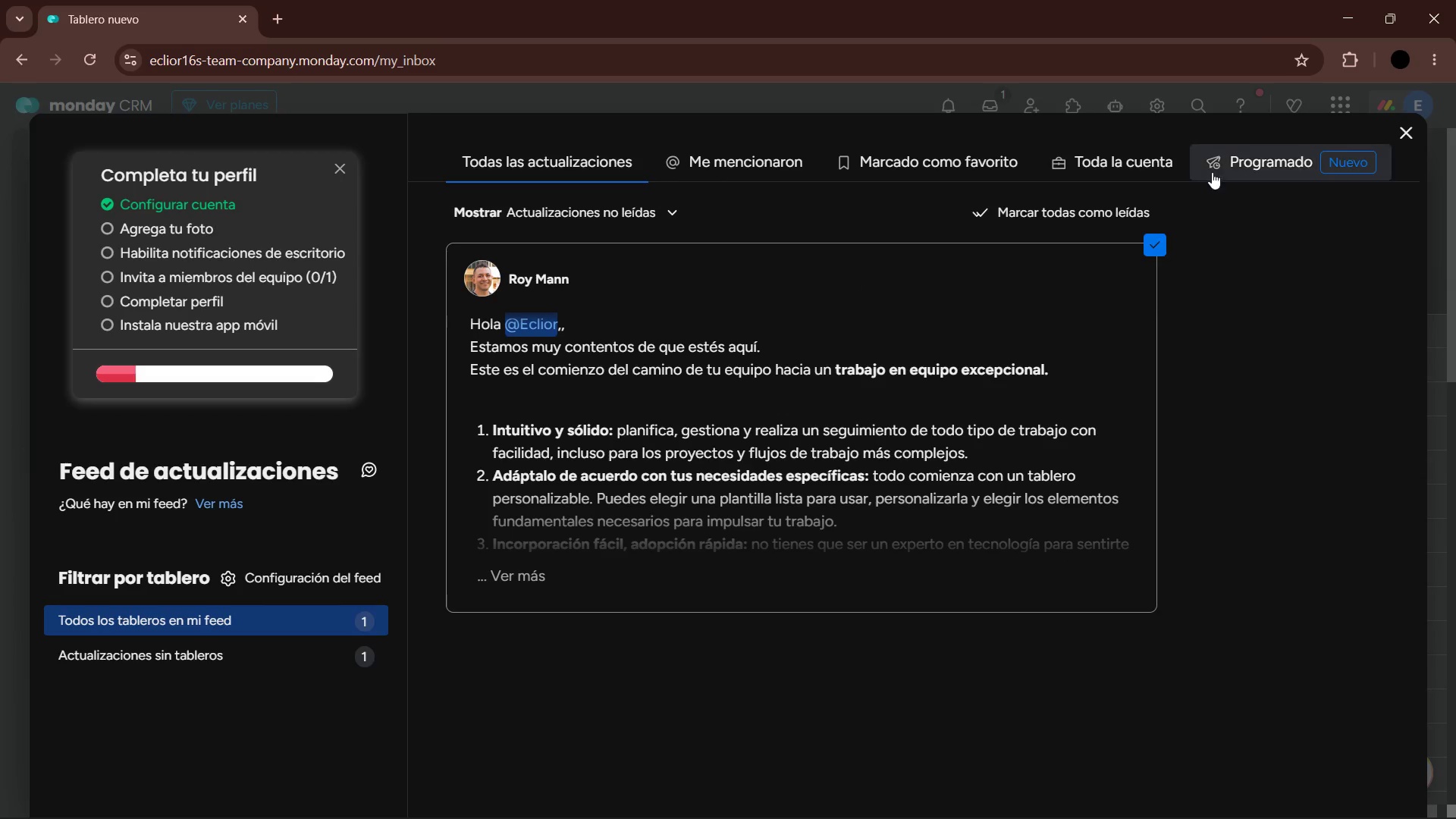 
left_click([1035, 201])
 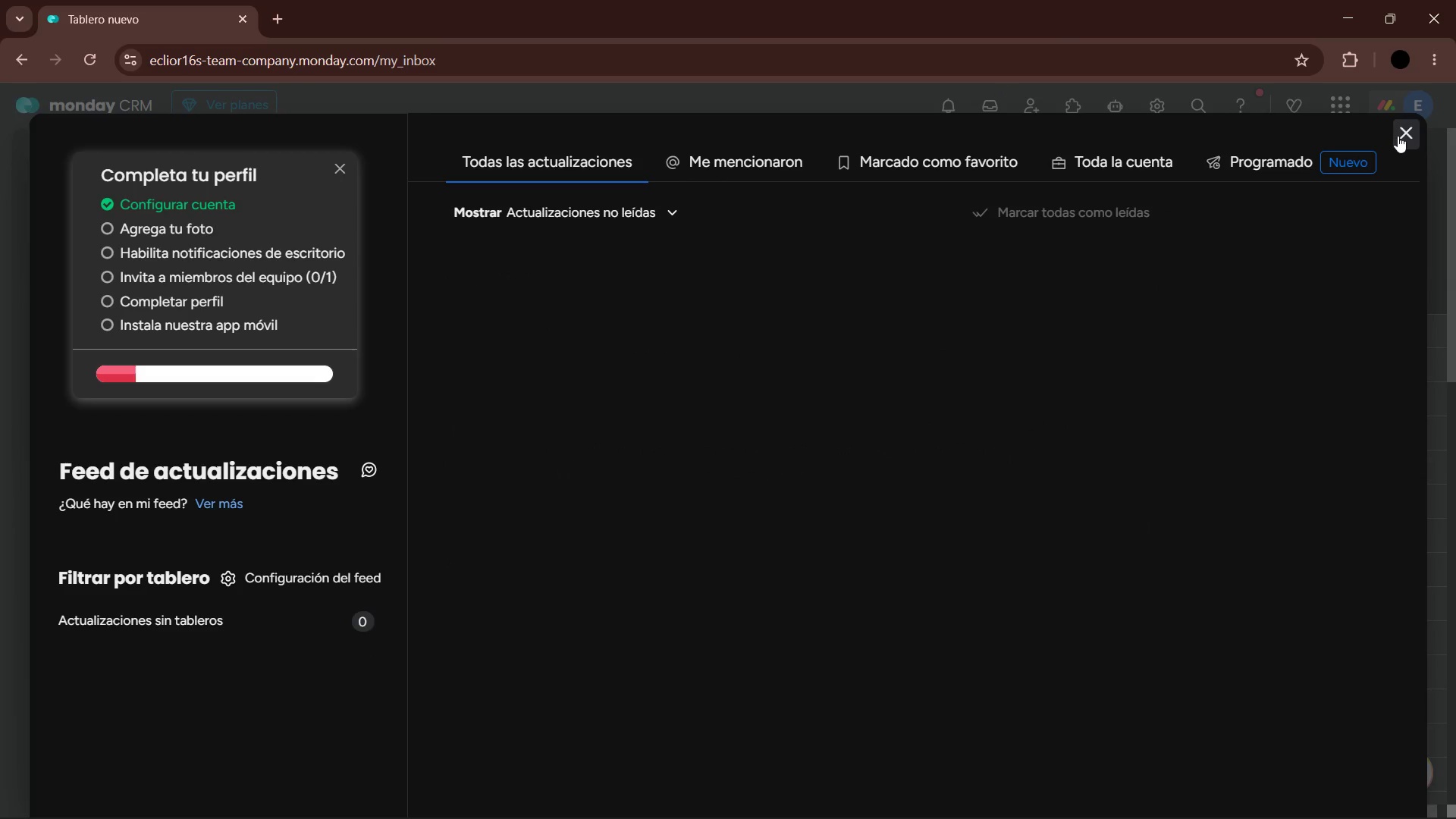 
left_click([1409, 129])
 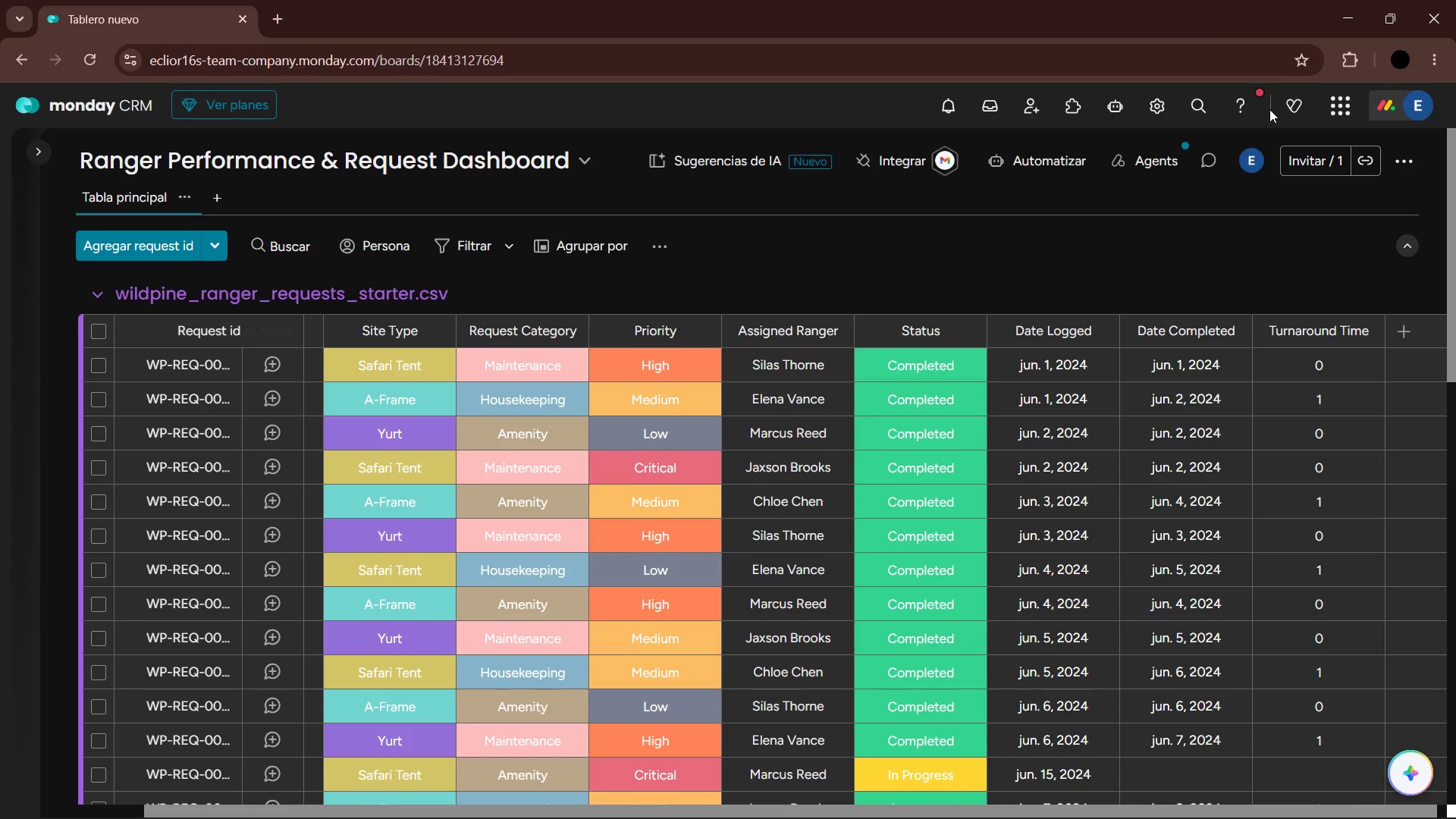 
left_click([1244, 100])
 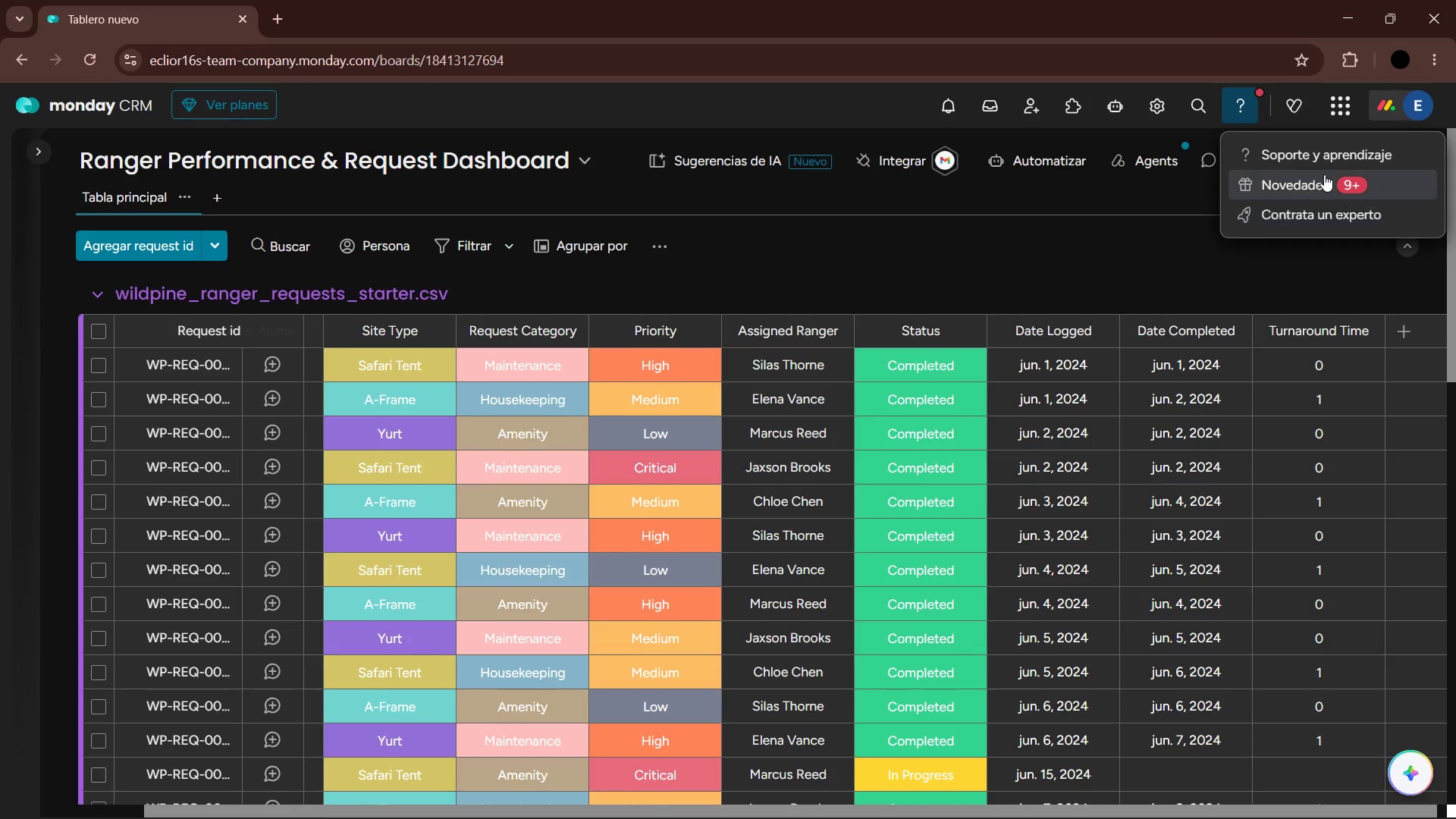 
left_click([1316, 185])
 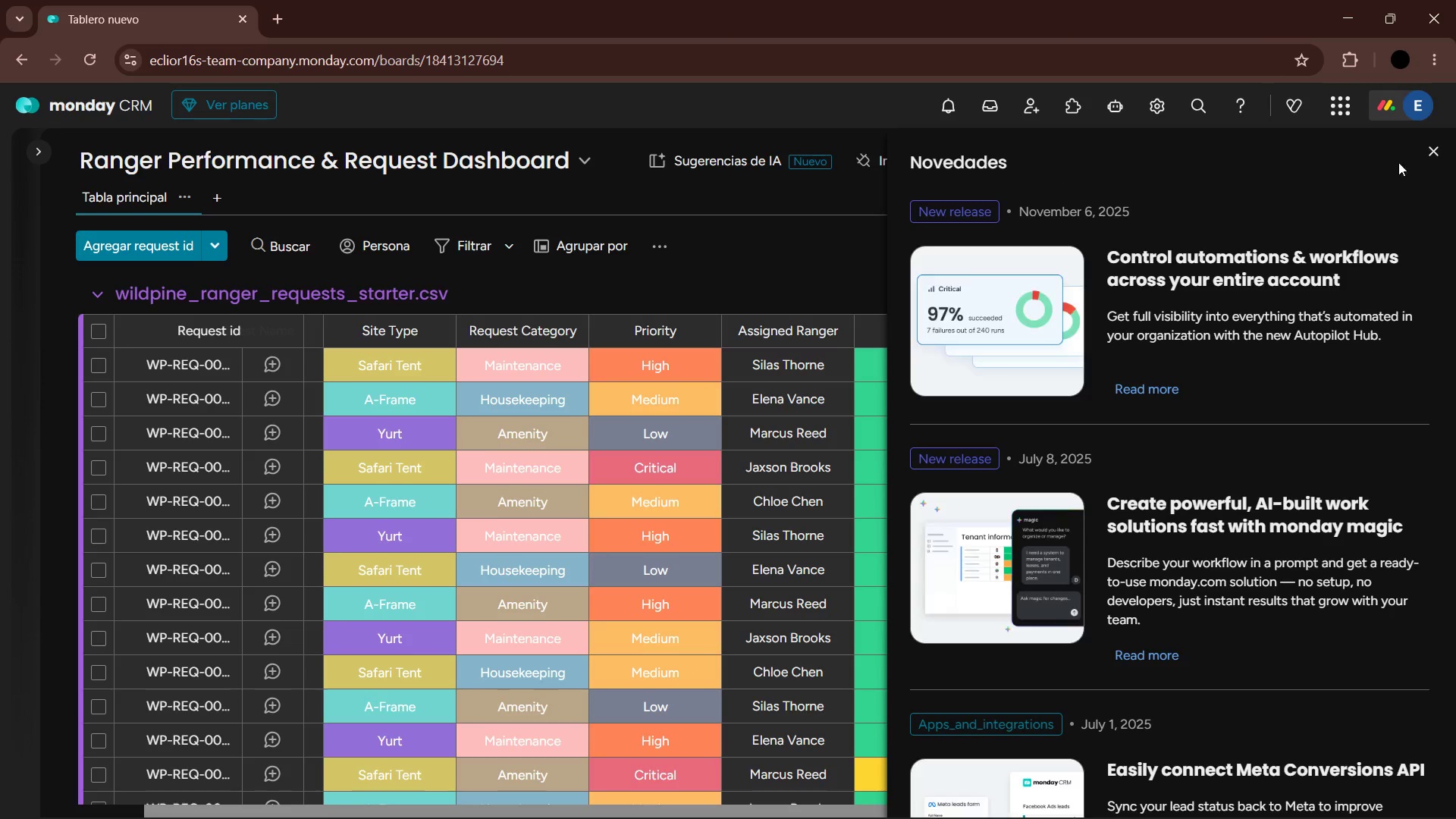 
left_click([1437, 149])
 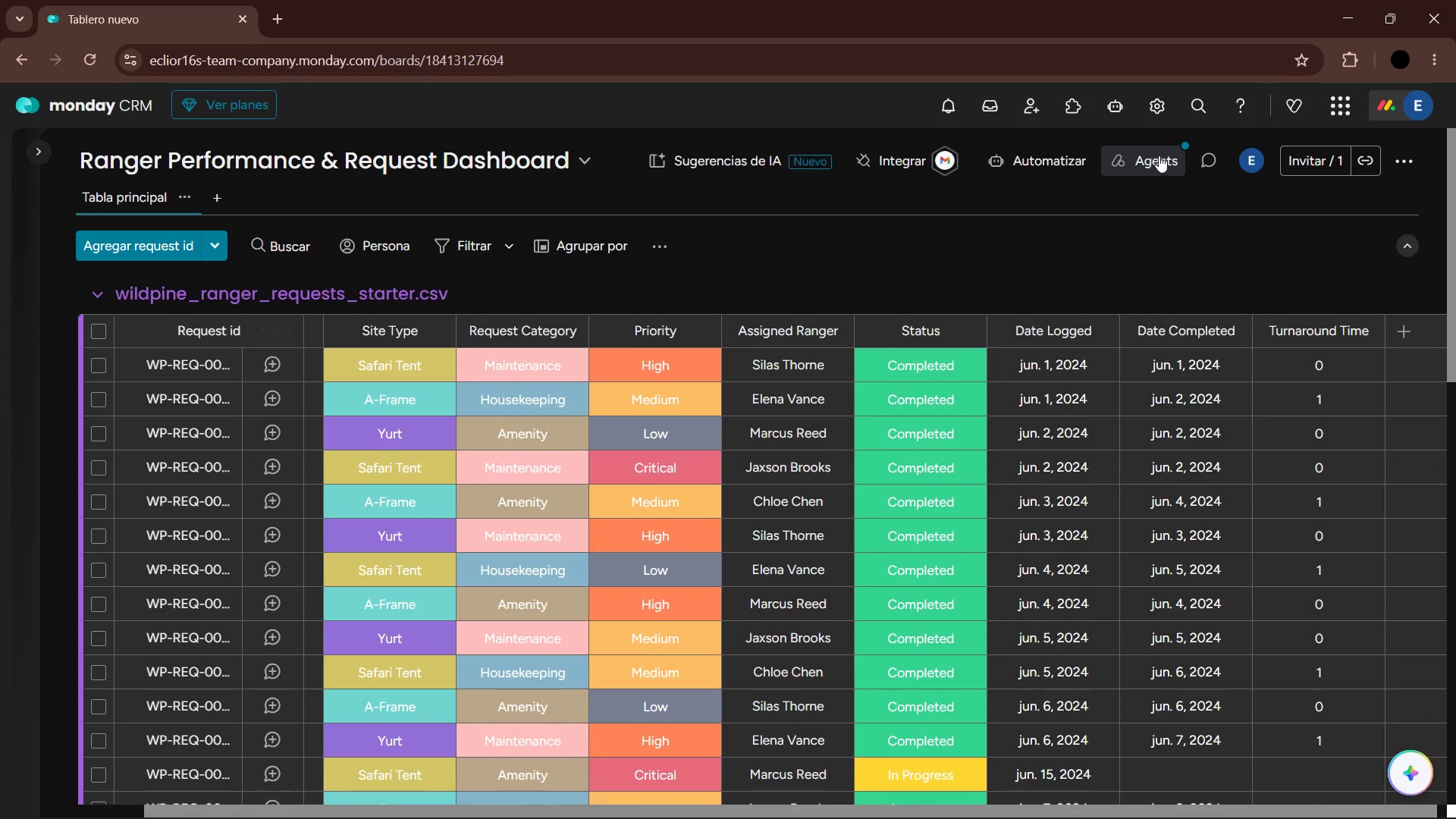 
left_click([1165, 155])
 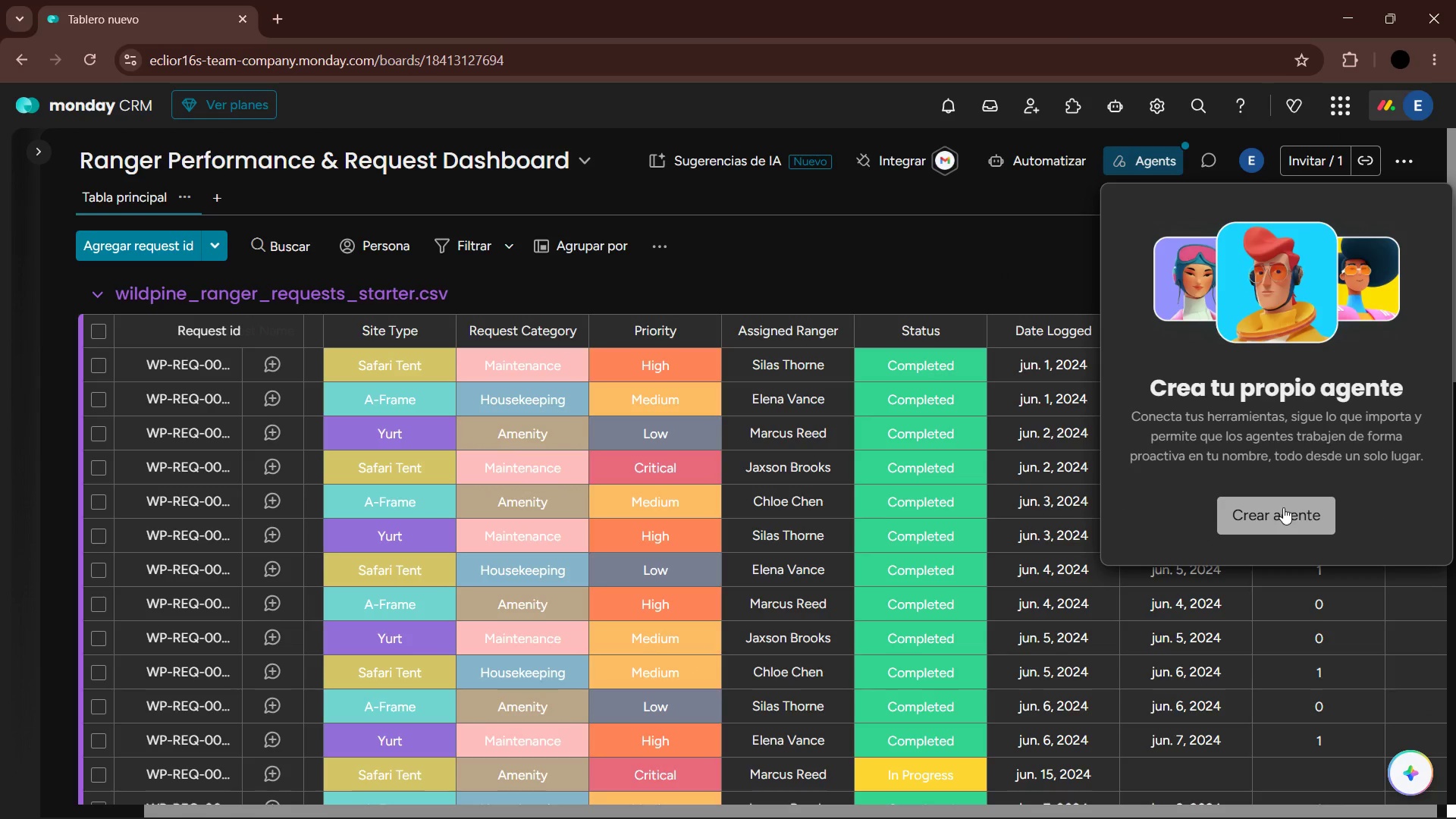 
left_click([880, 253])
 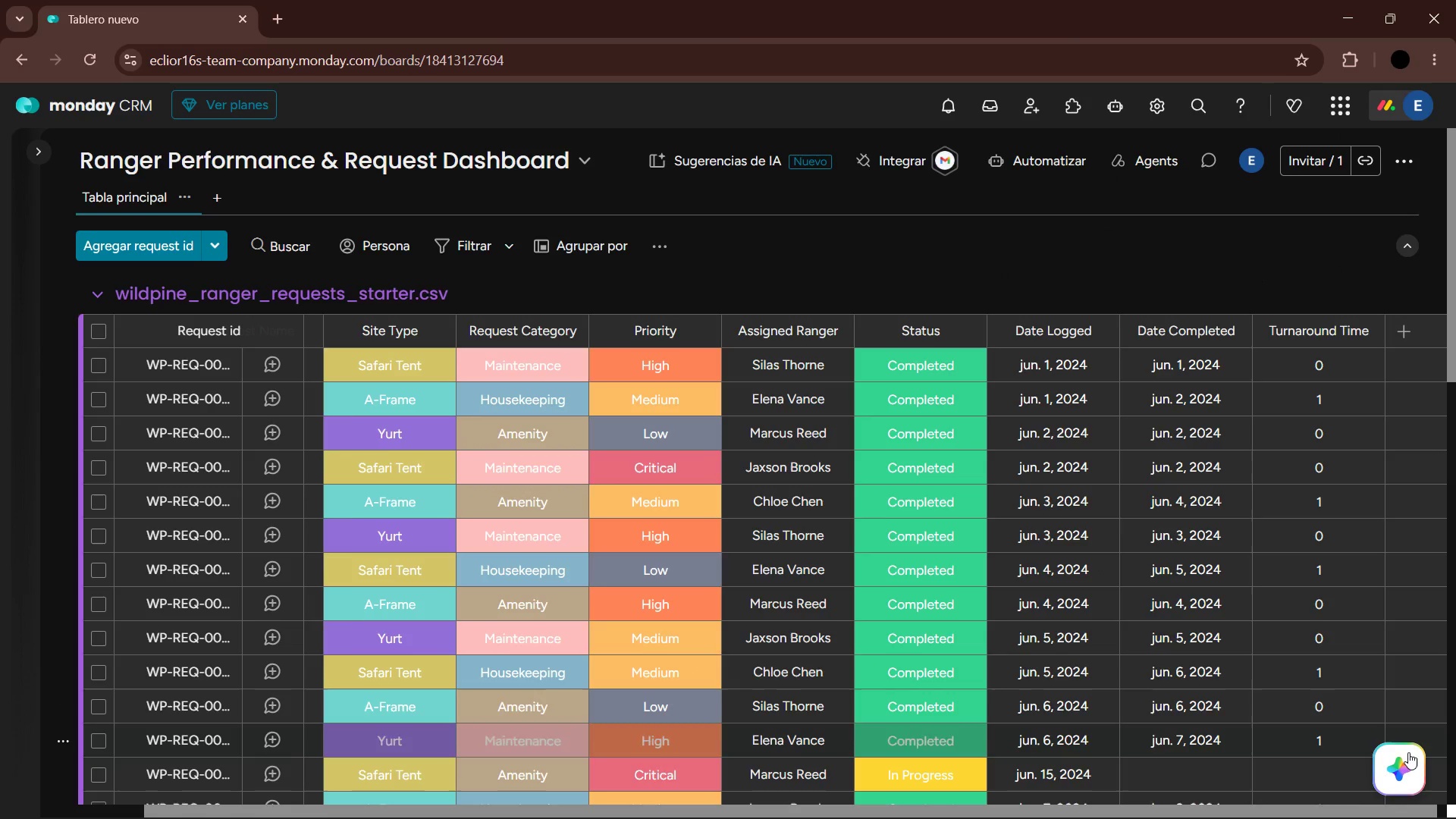 
left_click_drag(start_coordinate=[1406, 765], to_coordinate=[1272, 278])
 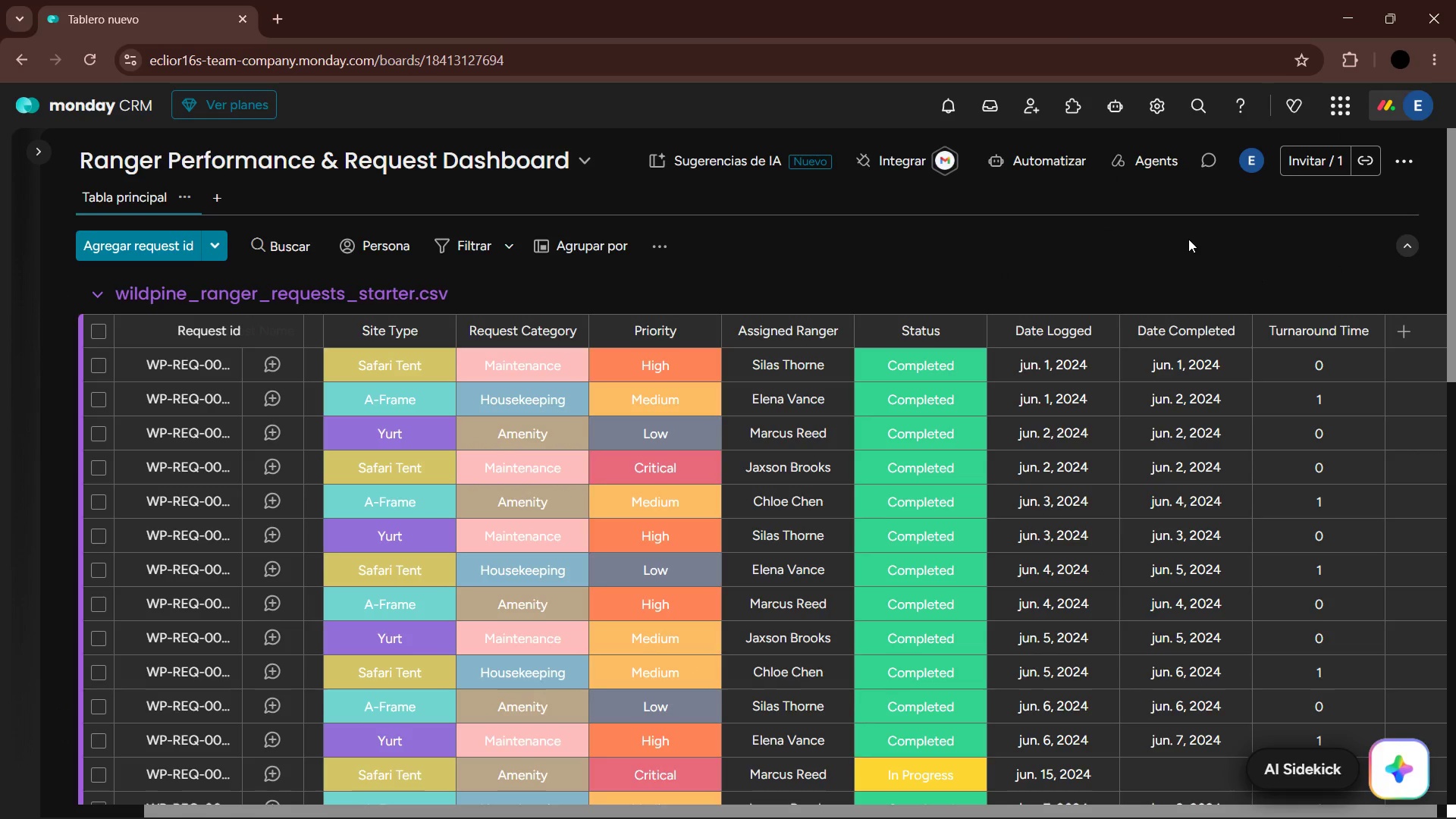 
left_click([1188, 239])
 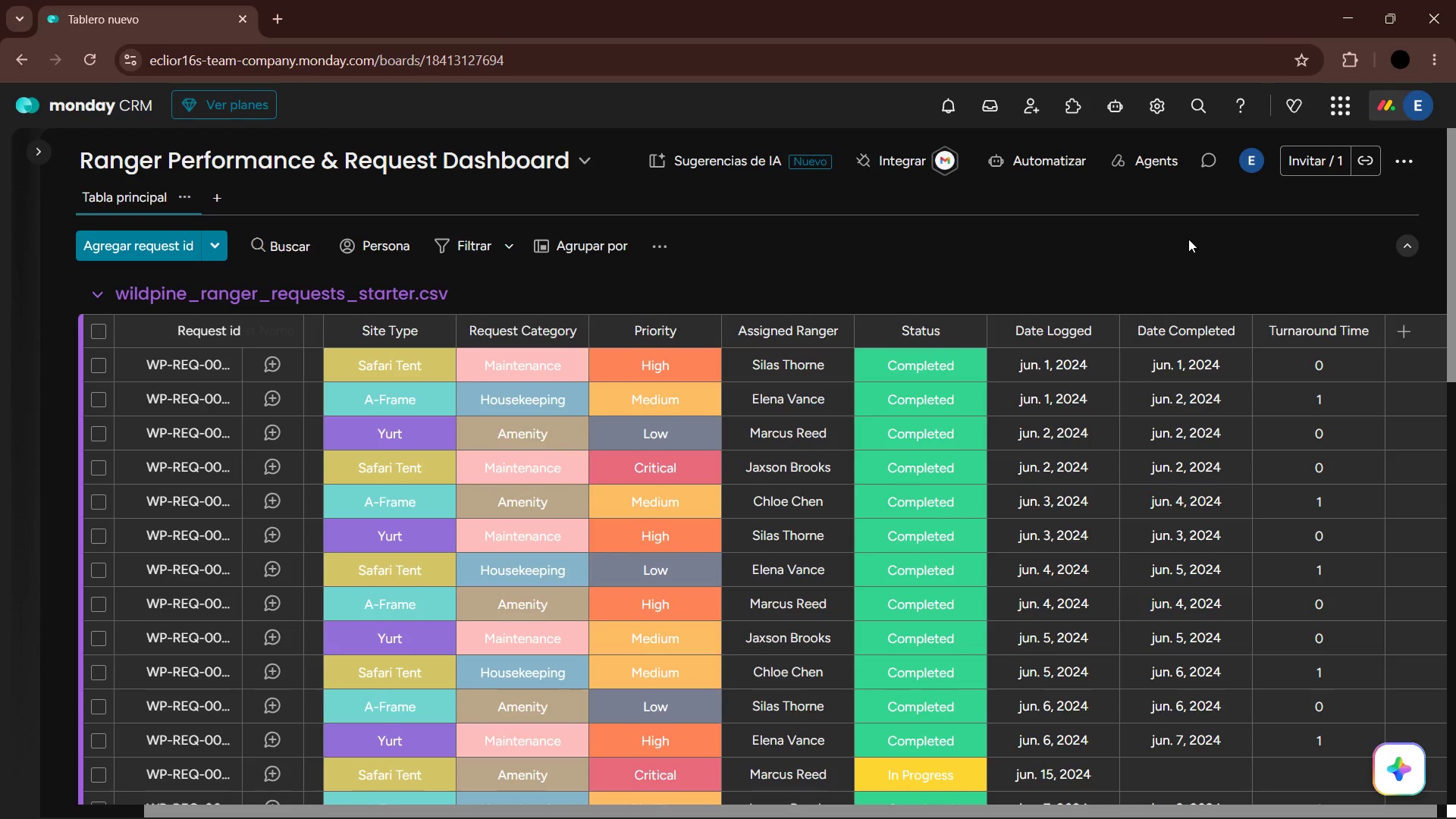 
wait(6.98)
 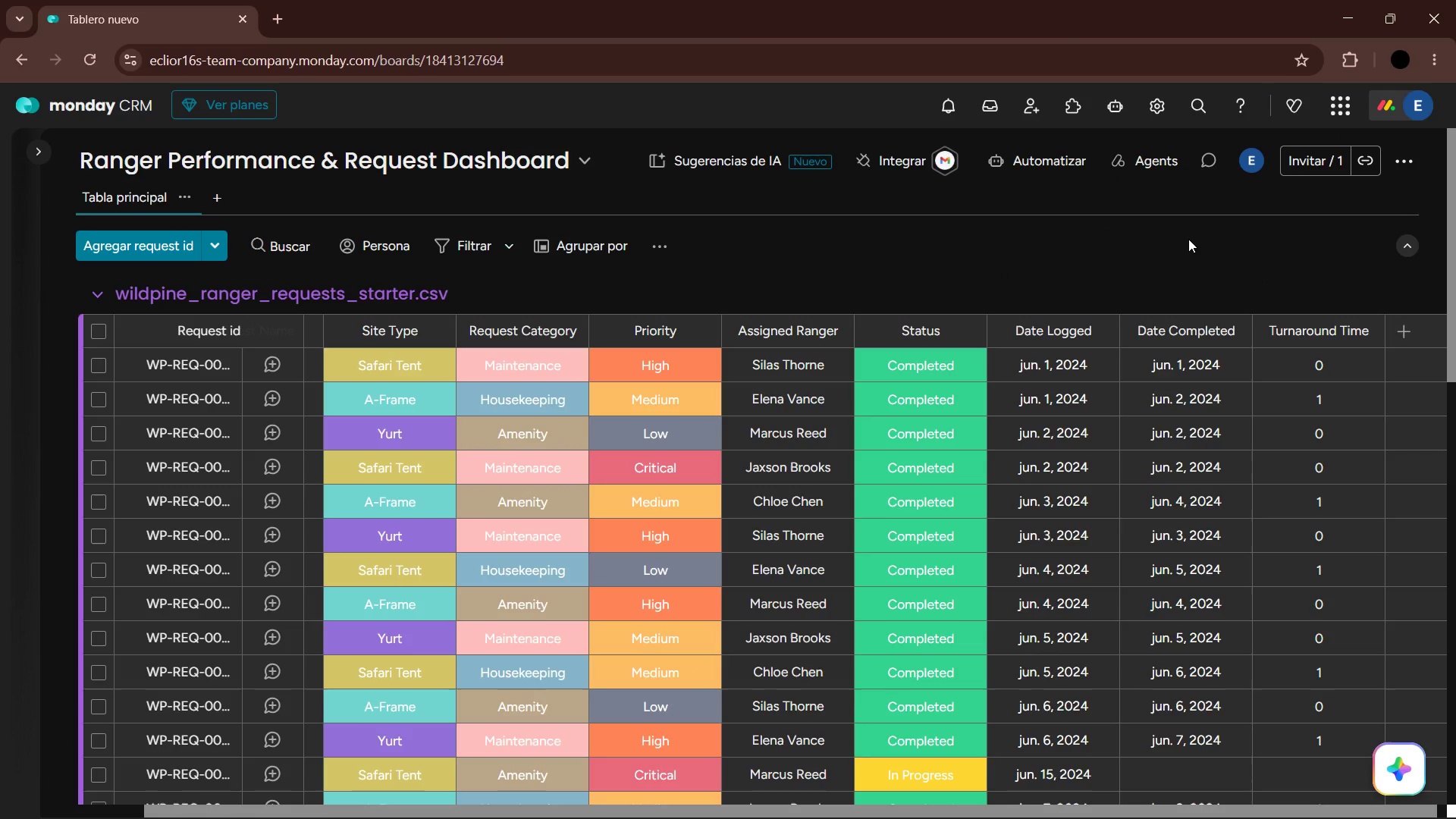 
left_click_drag(start_coordinate=[723, 811], to_coordinate=[532, 817])
 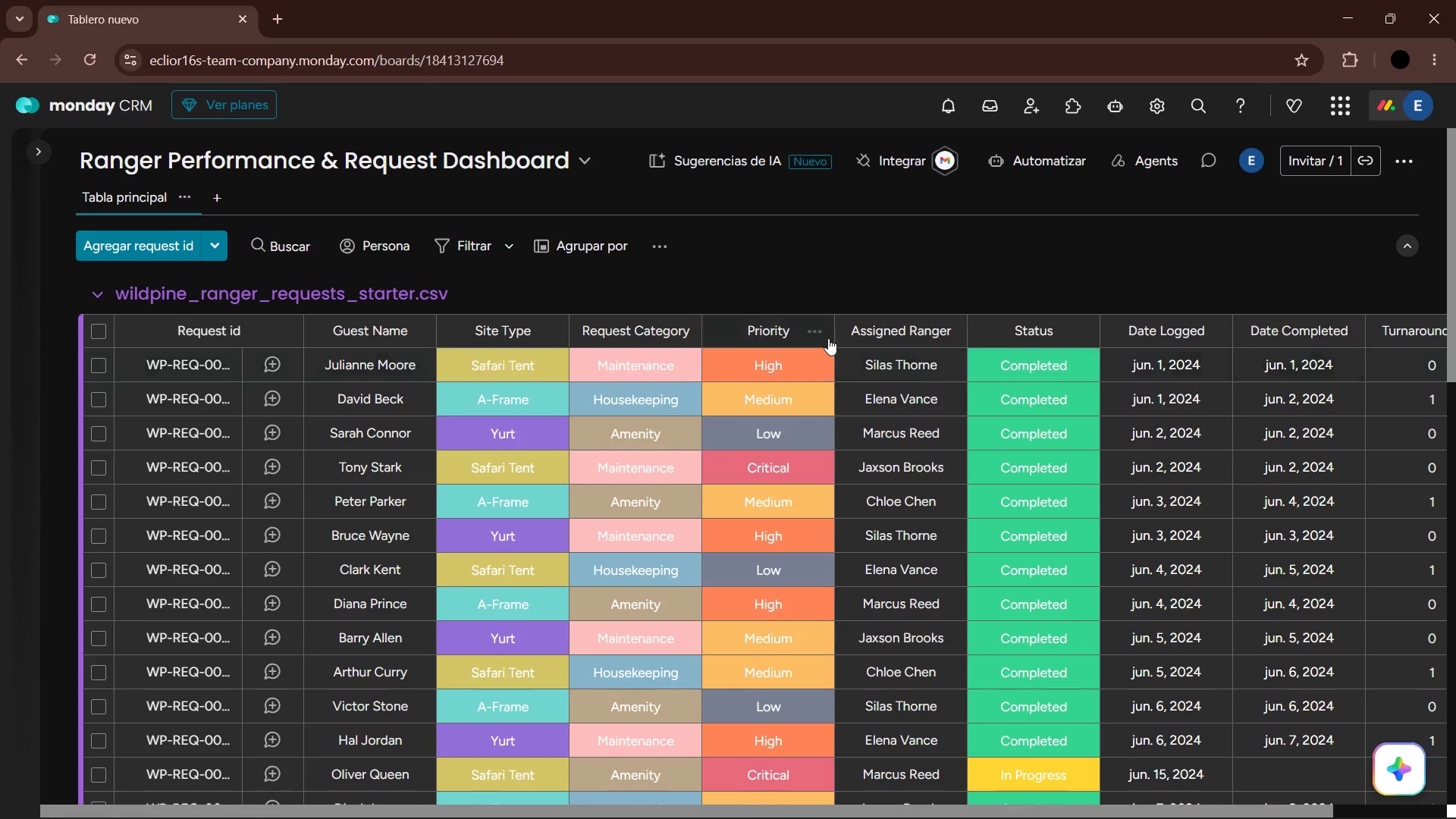 
left_click_drag(start_coordinate=[833, 334], to_coordinate=[800, 331])
 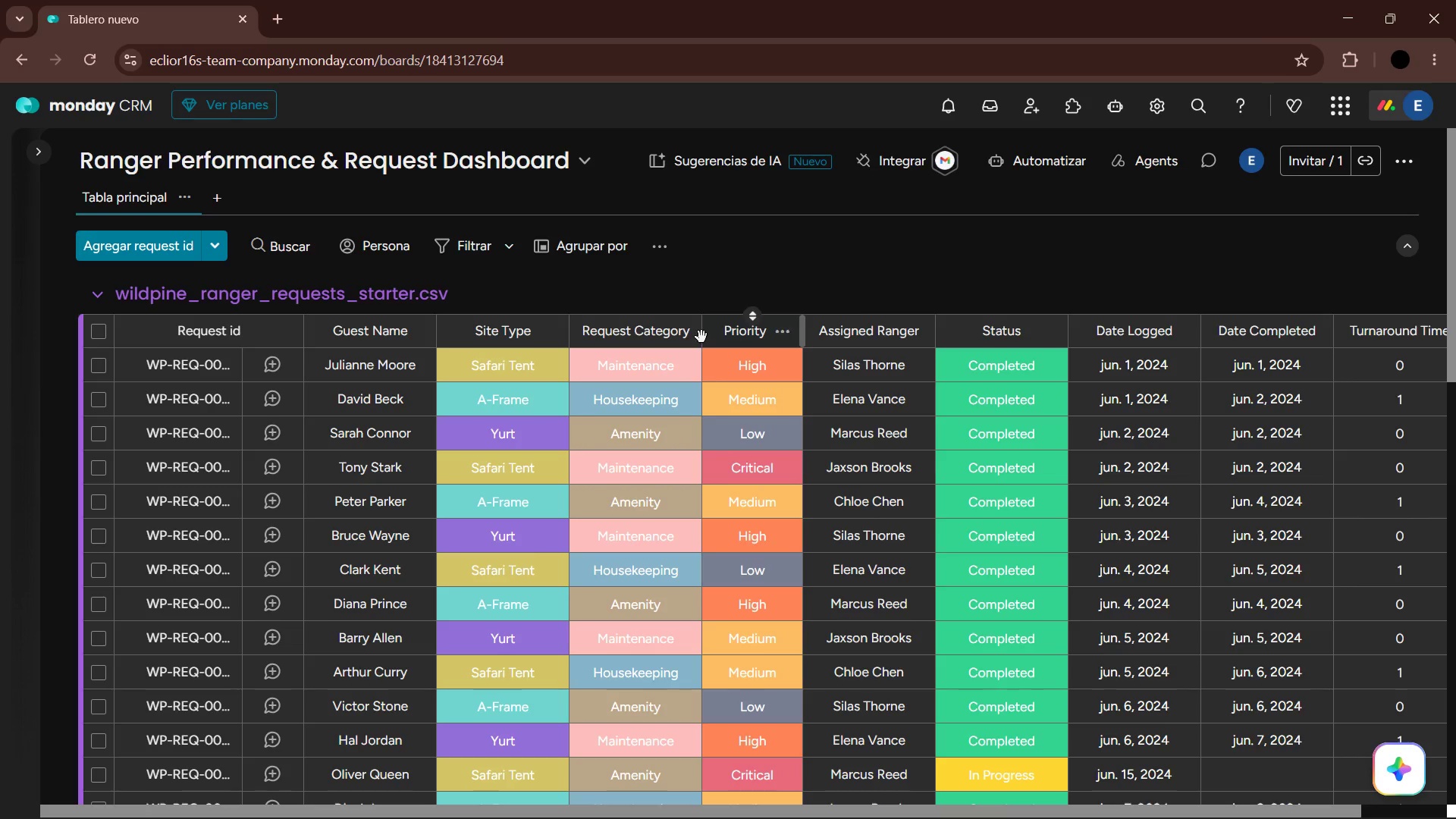 
left_click_drag(start_coordinate=[701, 337], to_coordinate=[692, 337])
 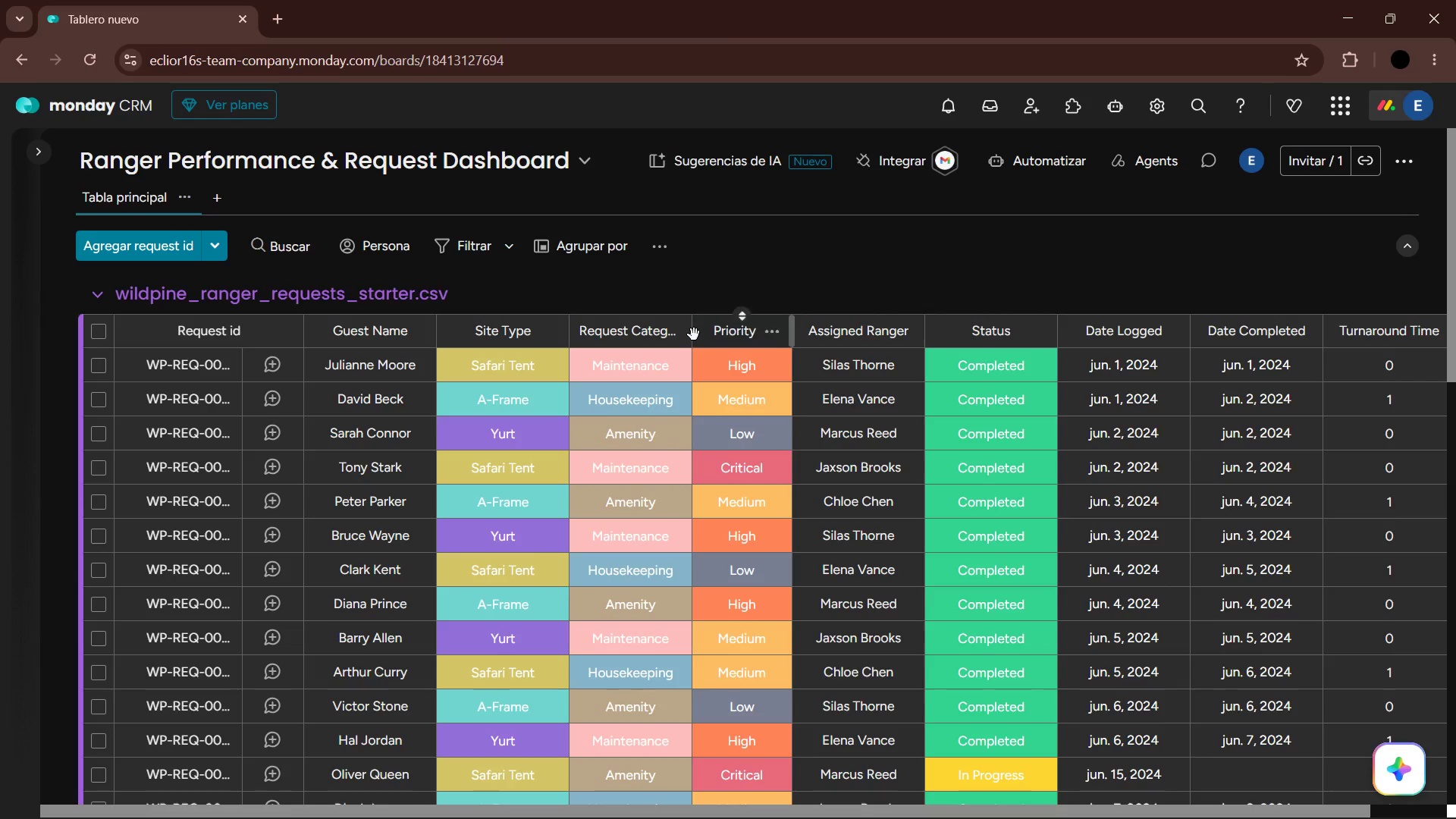 
left_click_drag(start_coordinate=[691, 334], to_coordinate=[696, 333])
 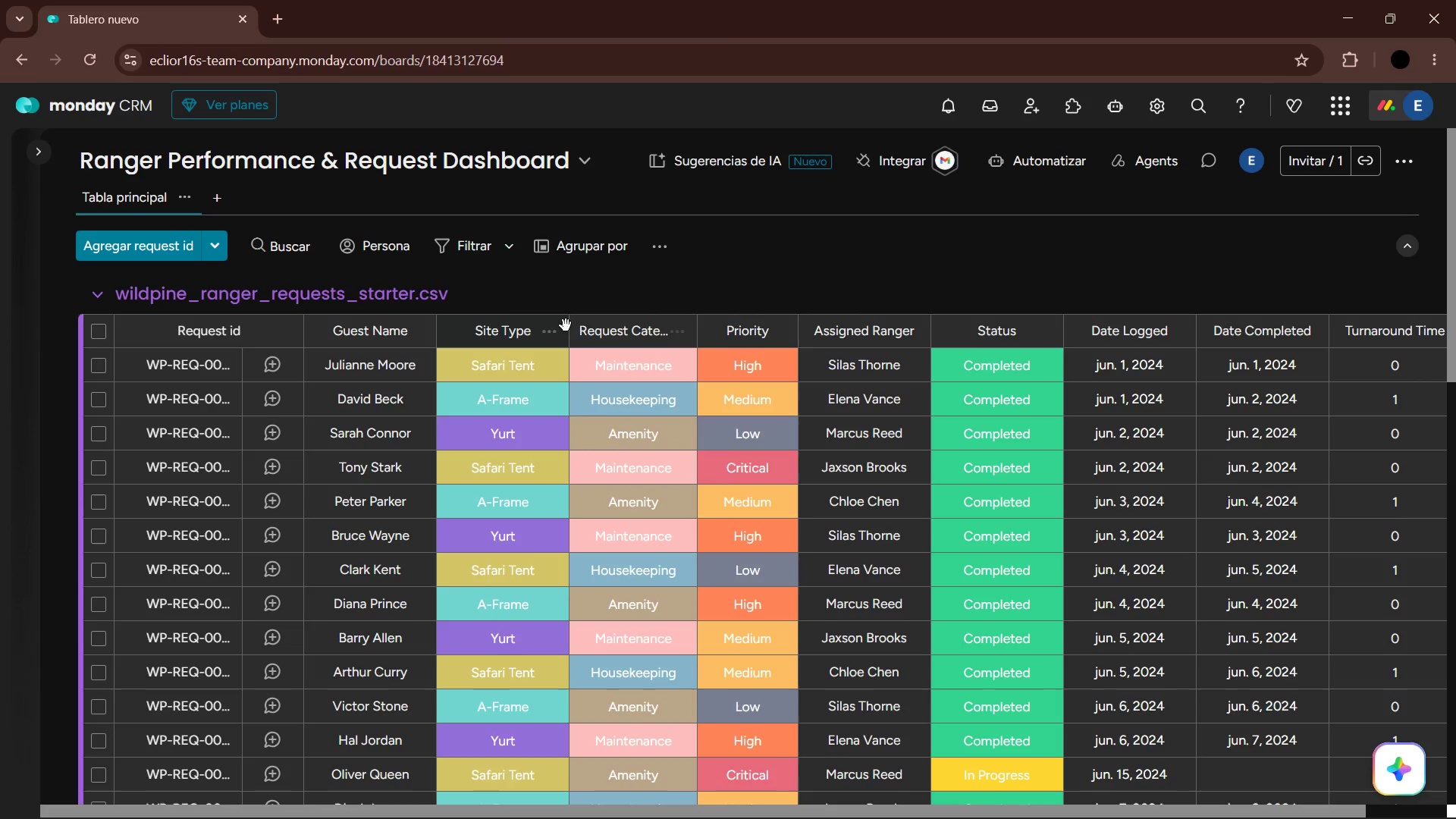 
left_click_drag(start_coordinate=[566, 325], to_coordinate=[549, 322])
 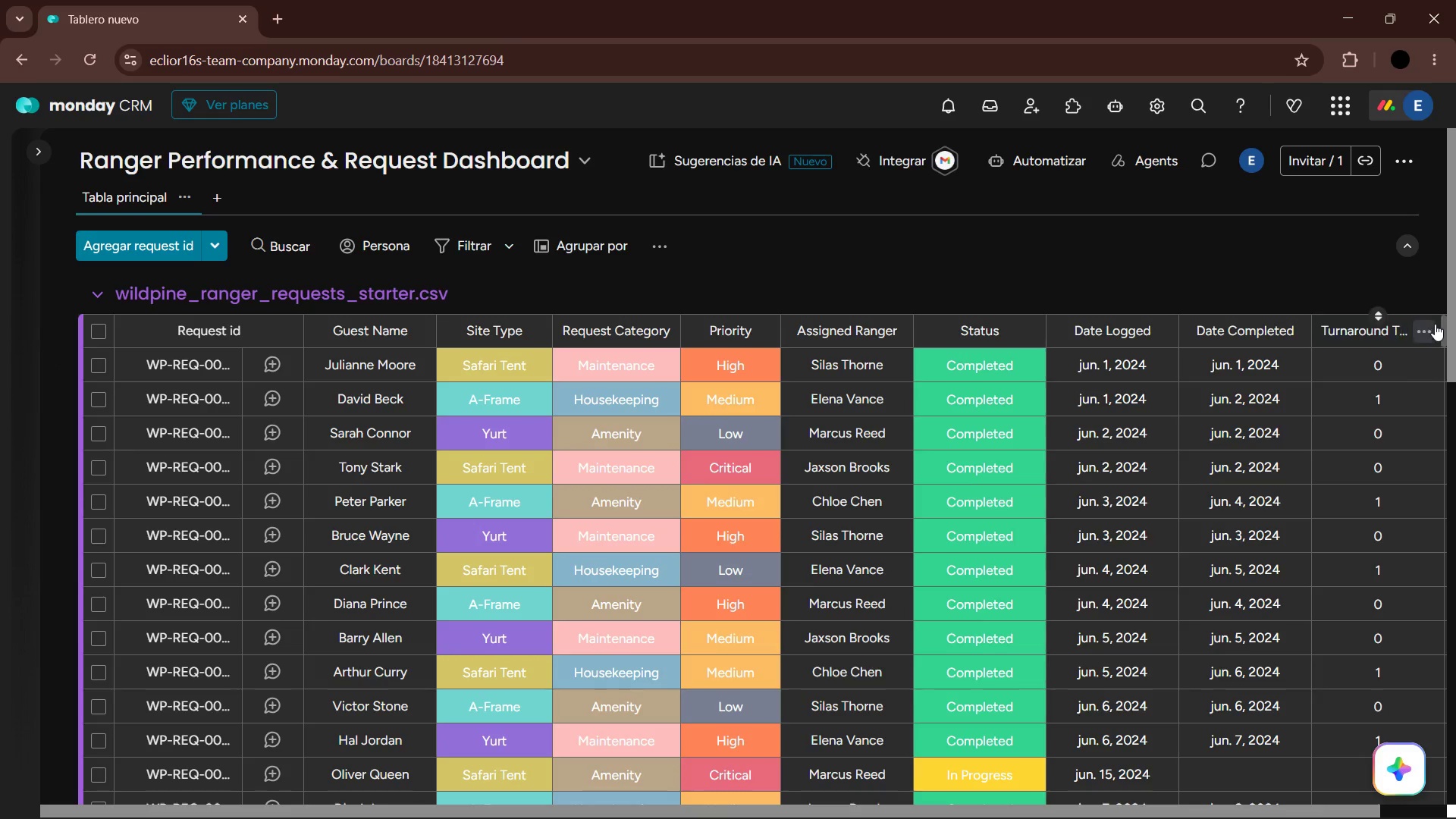 
left_click_drag(start_coordinate=[1442, 325], to_coordinate=[1433, 325])
 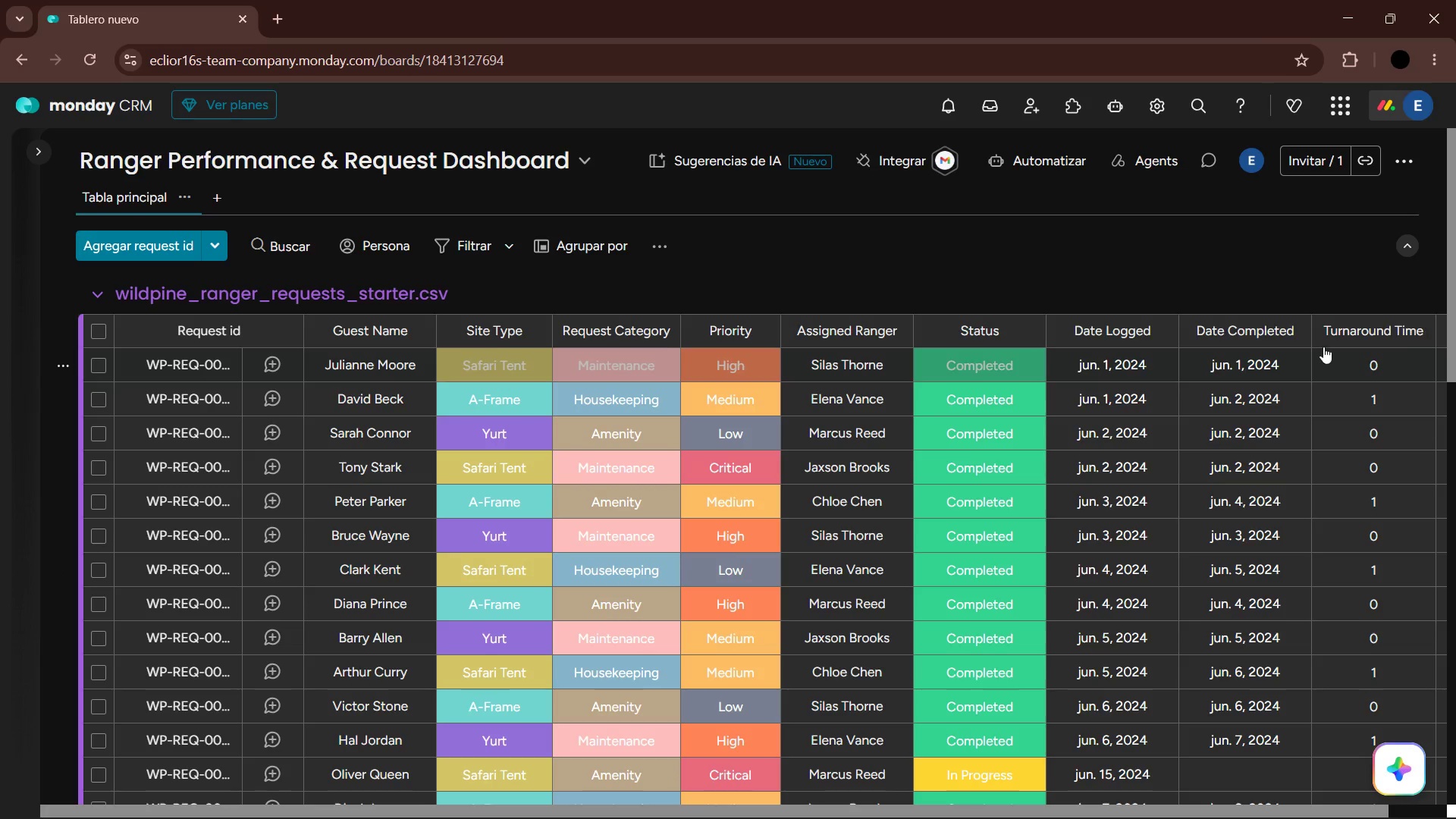 
left_click_drag(start_coordinate=[1308, 333], to_coordinate=[1301, 331])
 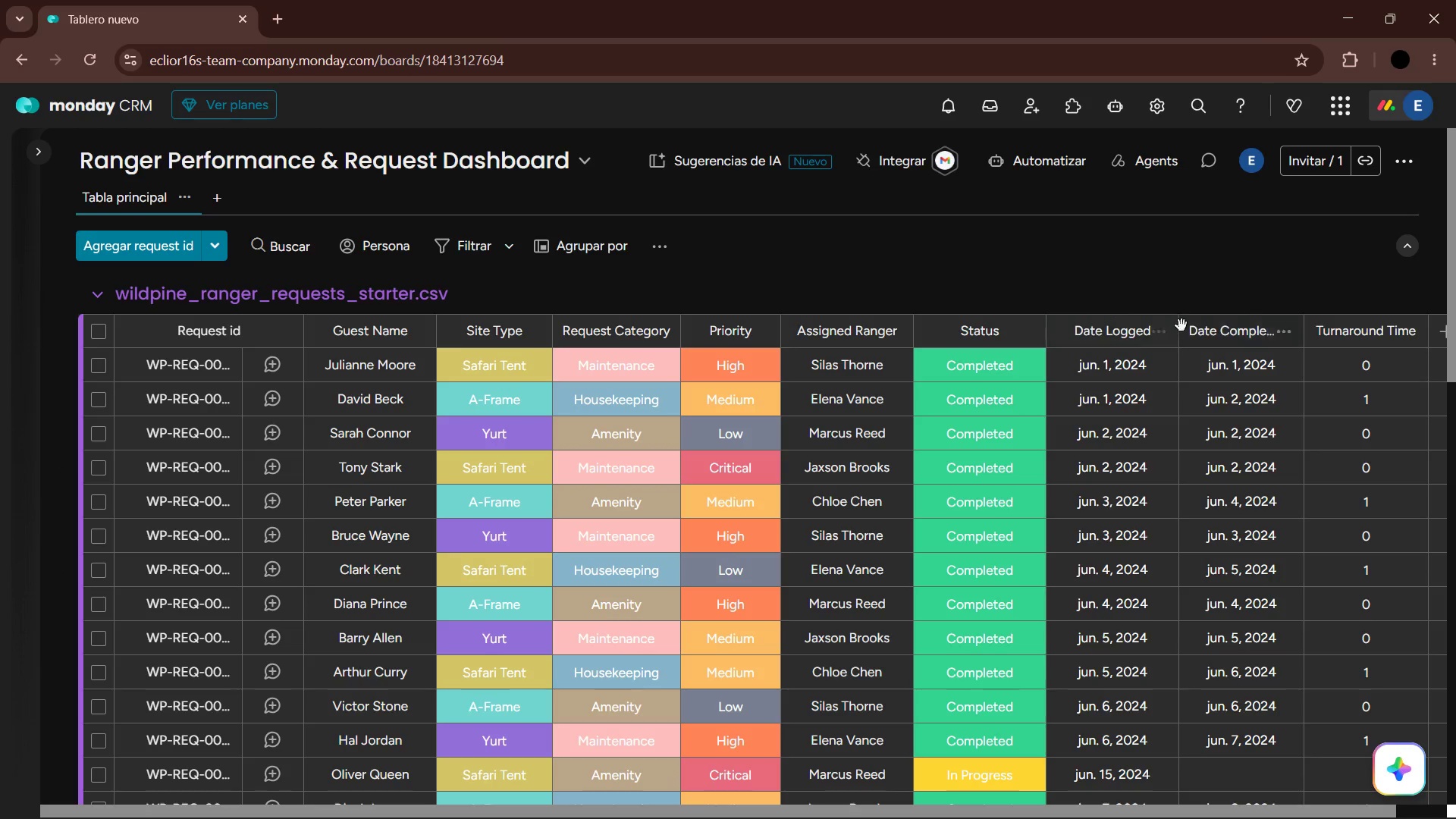 
left_click_drag(start_coordinate=[1177, 325], to_coordinate=[1164, 325])
 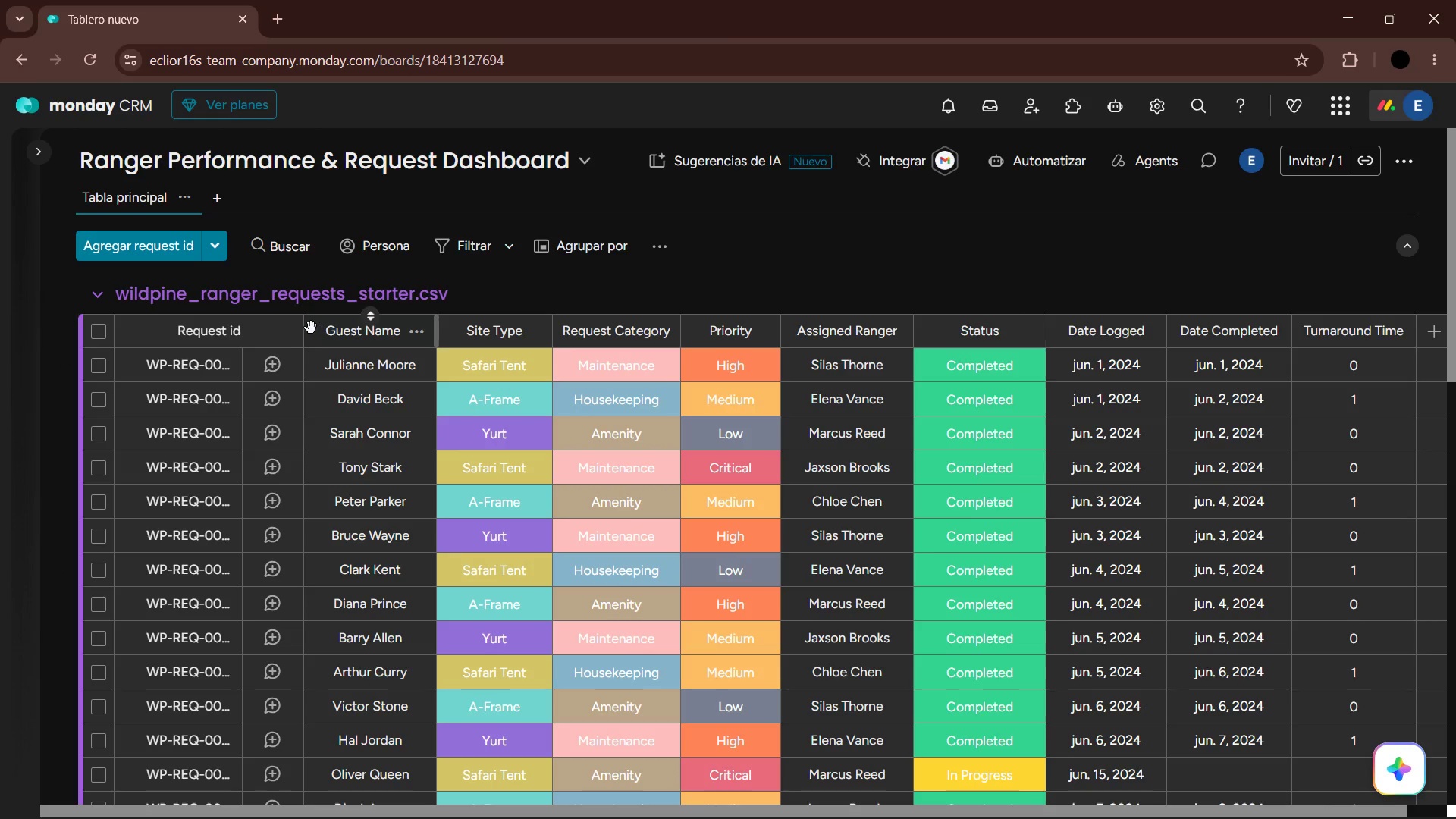 
left_click_drag(start_coordinate=[301, 324], to_coordinate=[312, 320])
 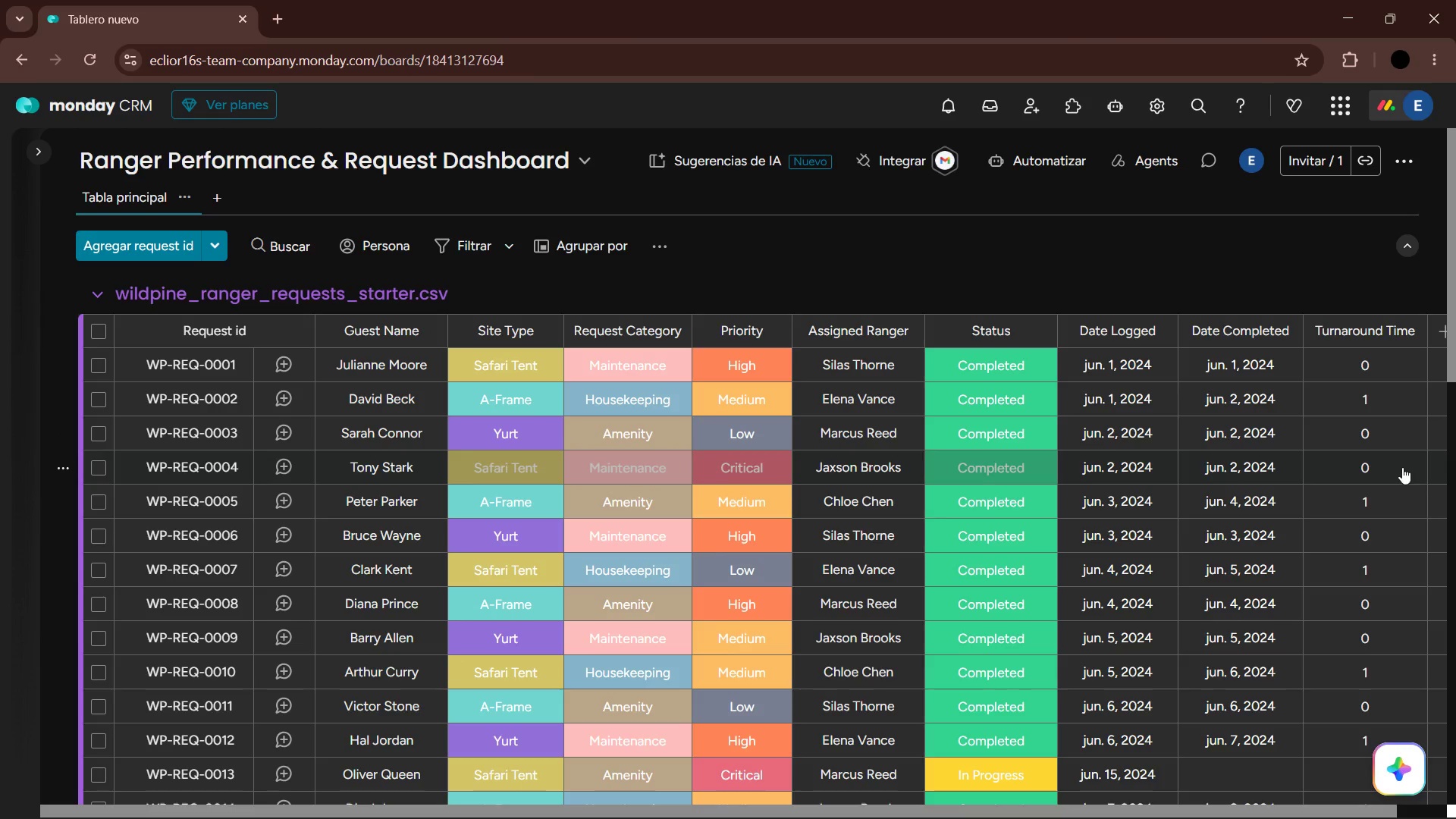 
scroll: coordinate [900, 518], scroll_direction: down, amount: 14.0
 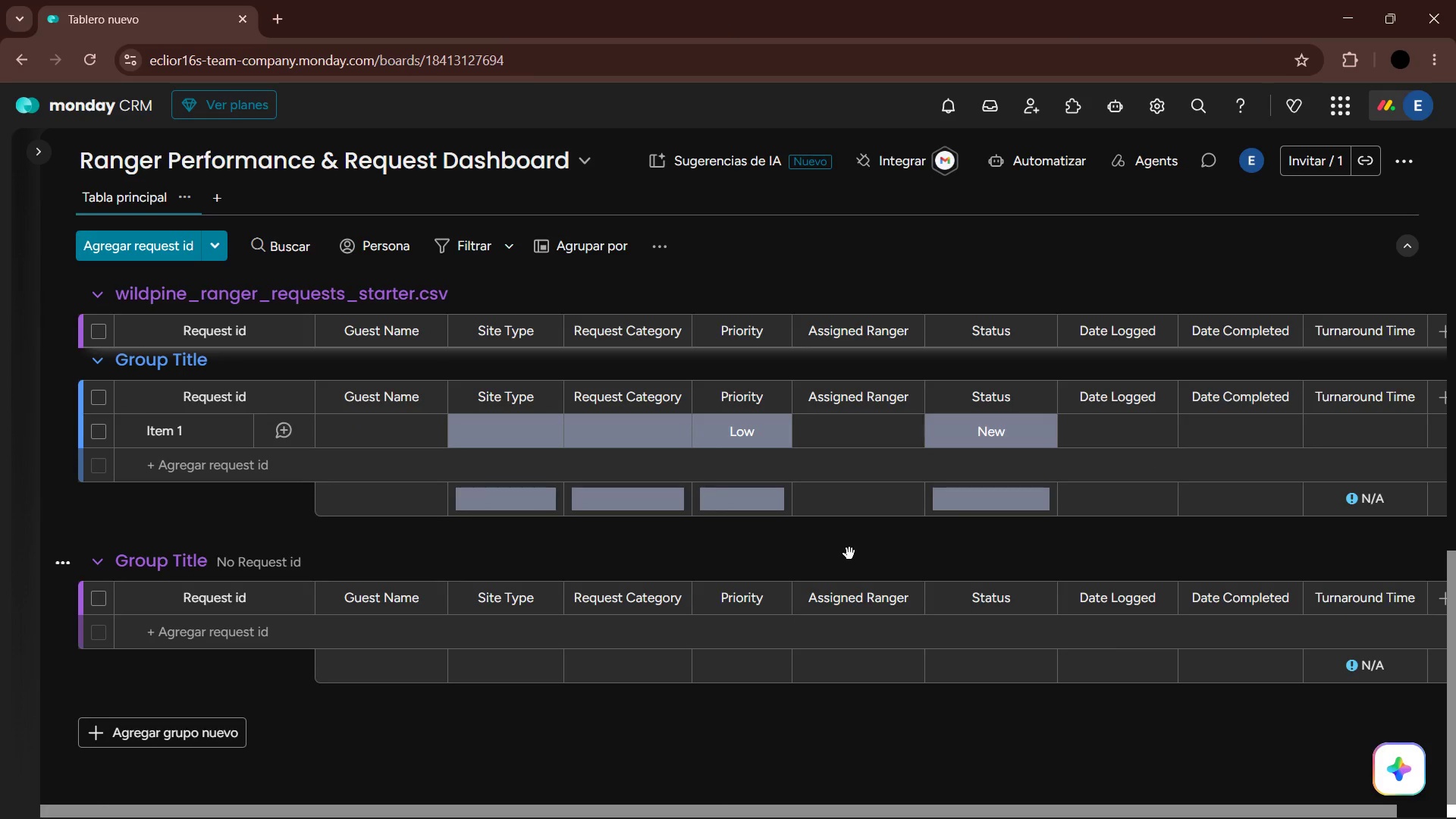 
scroll: coordinate [849, 555], scroll_direction: up, amount: 24.0
 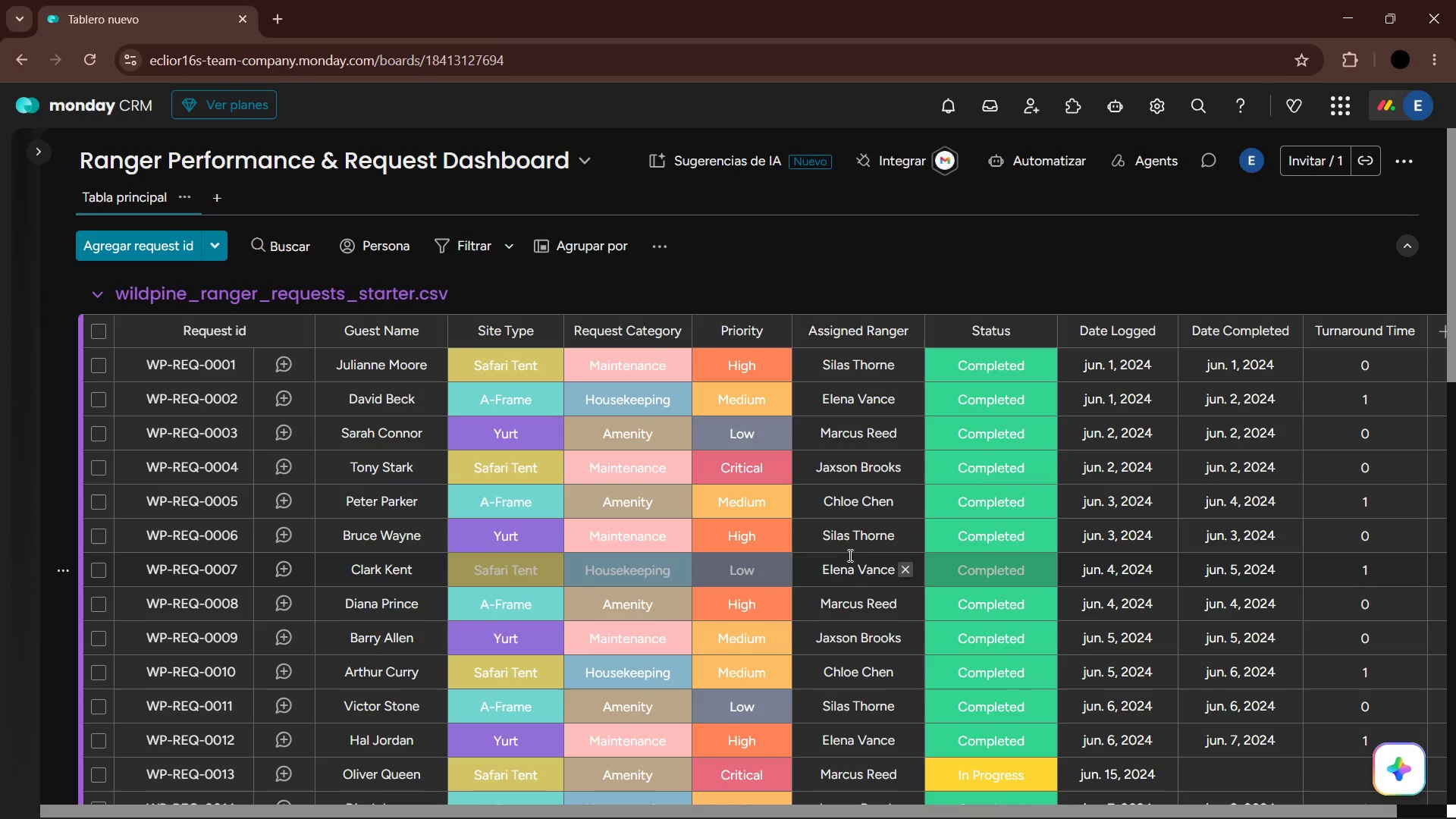 
wait(6.17)
 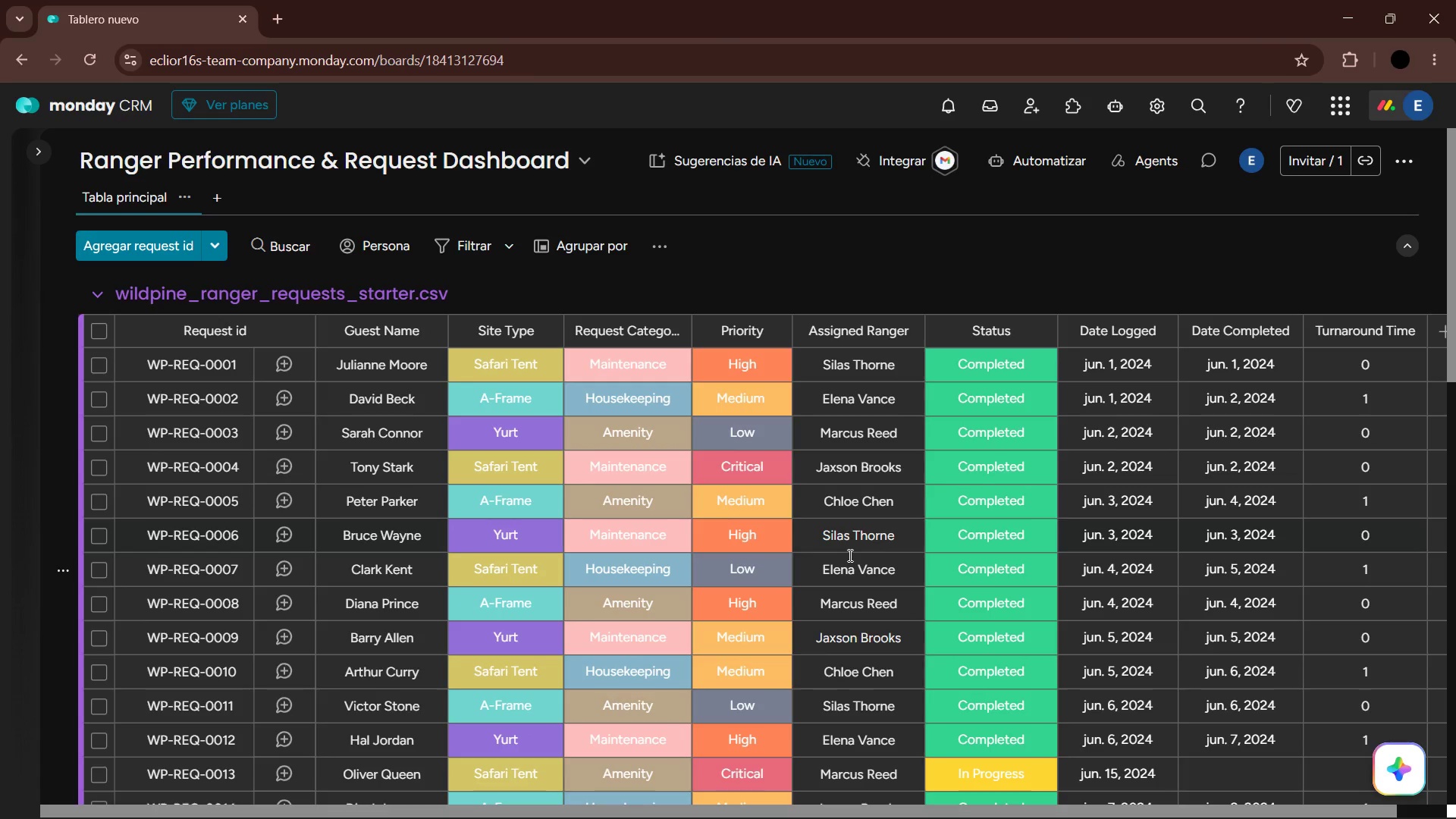 
mouse_move([935, 559])
 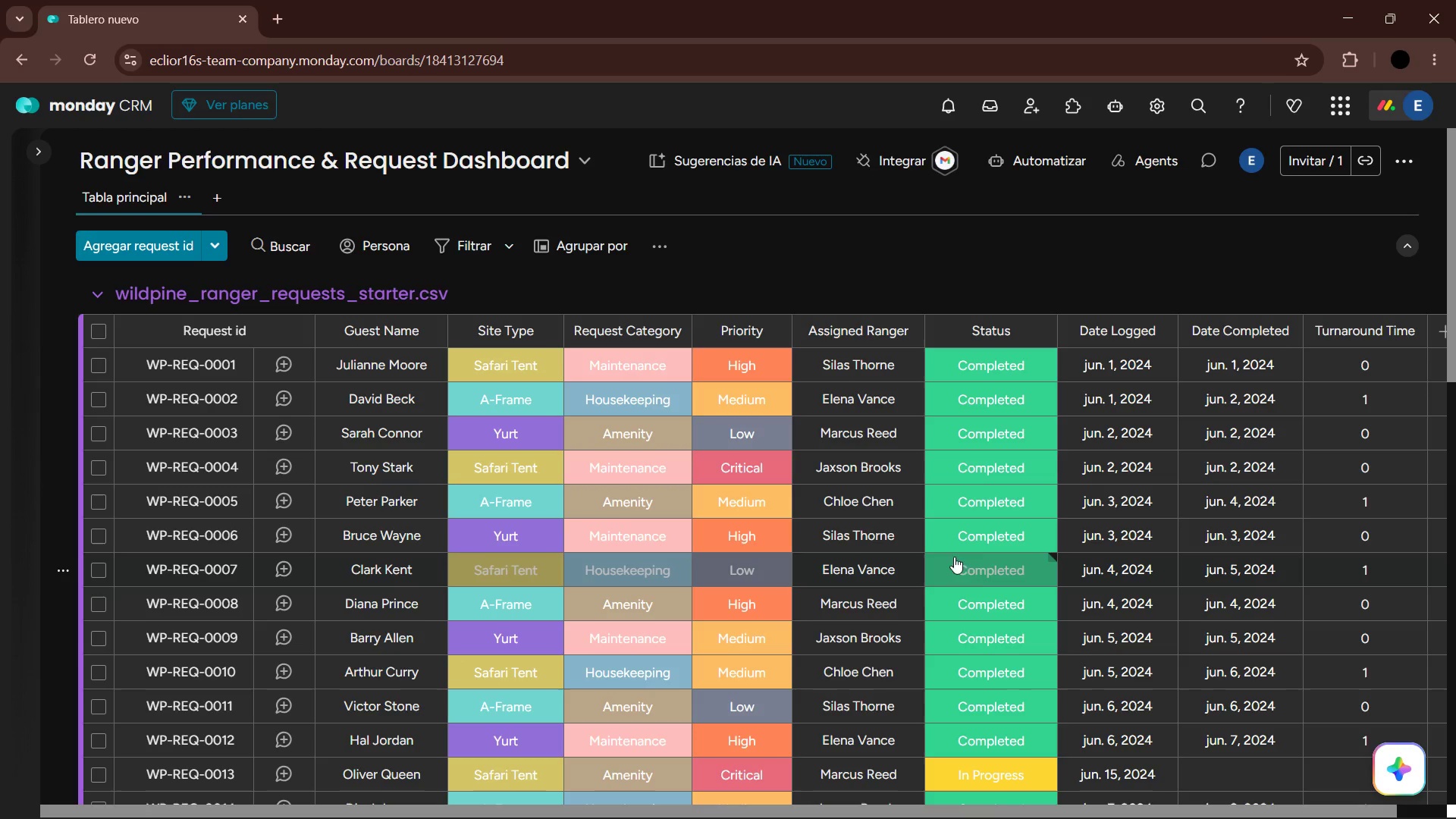 
mouse_move([983, 575])
 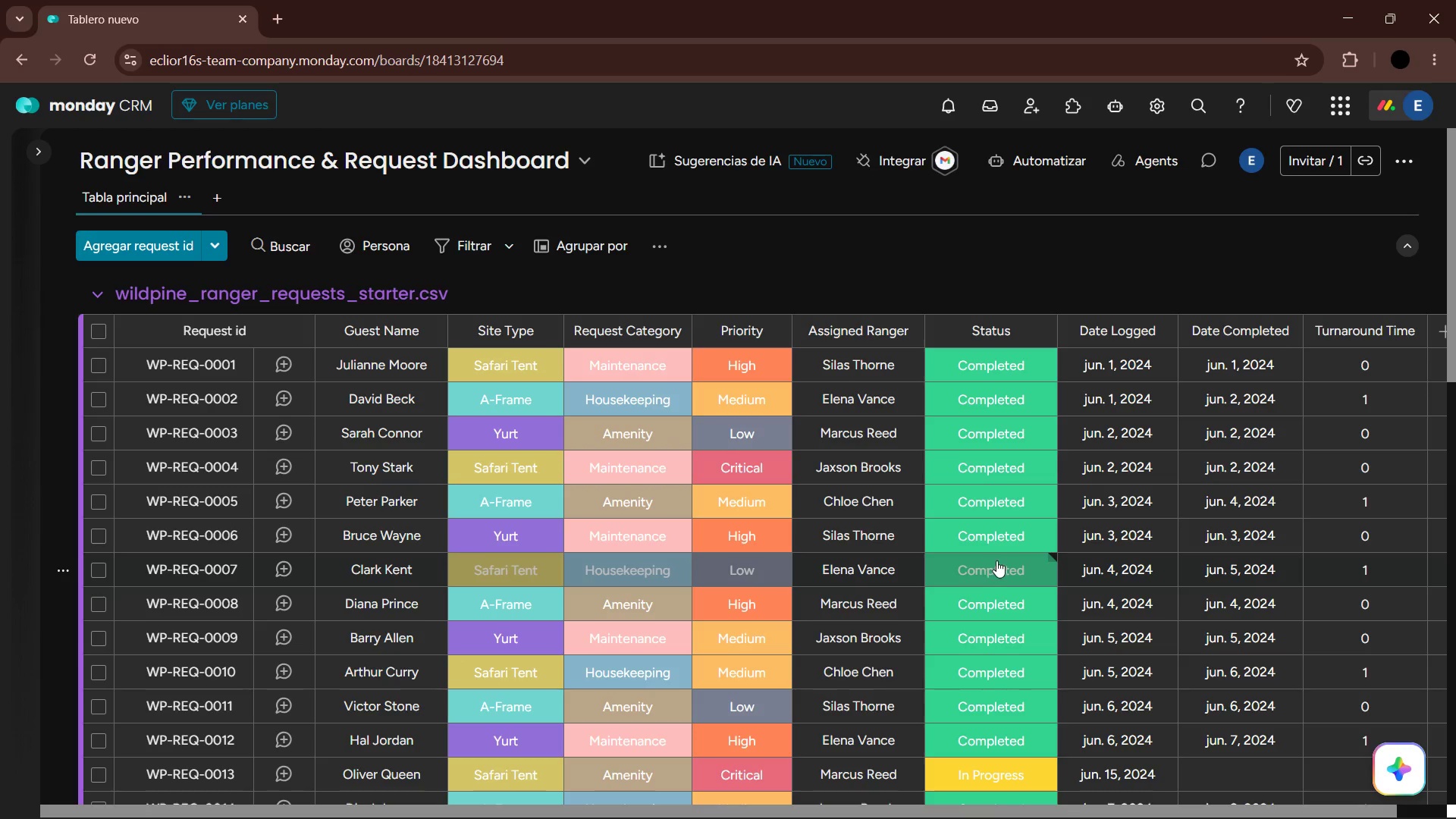 
left_click([898, 799])